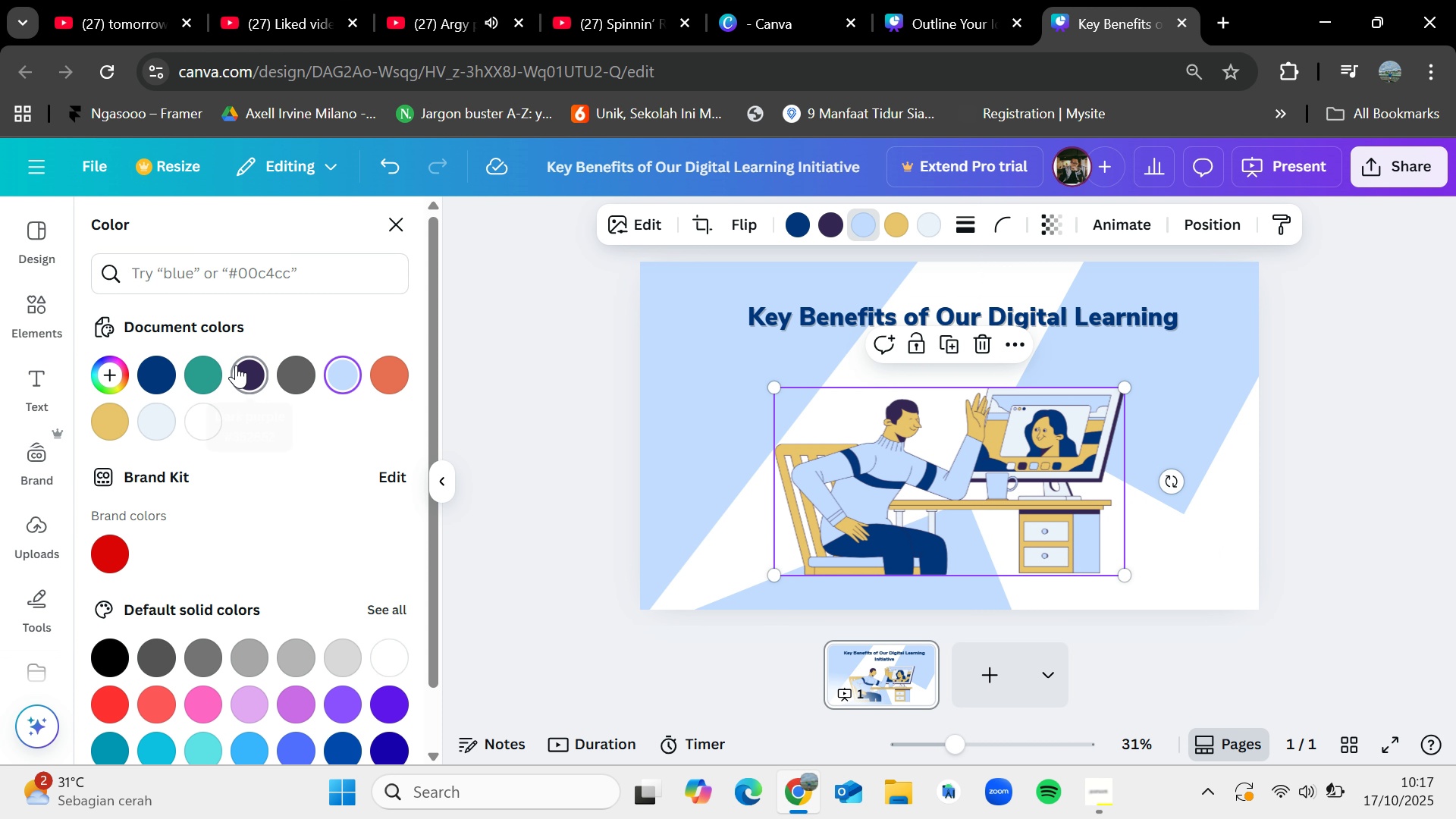 
double_click([350, 384])
 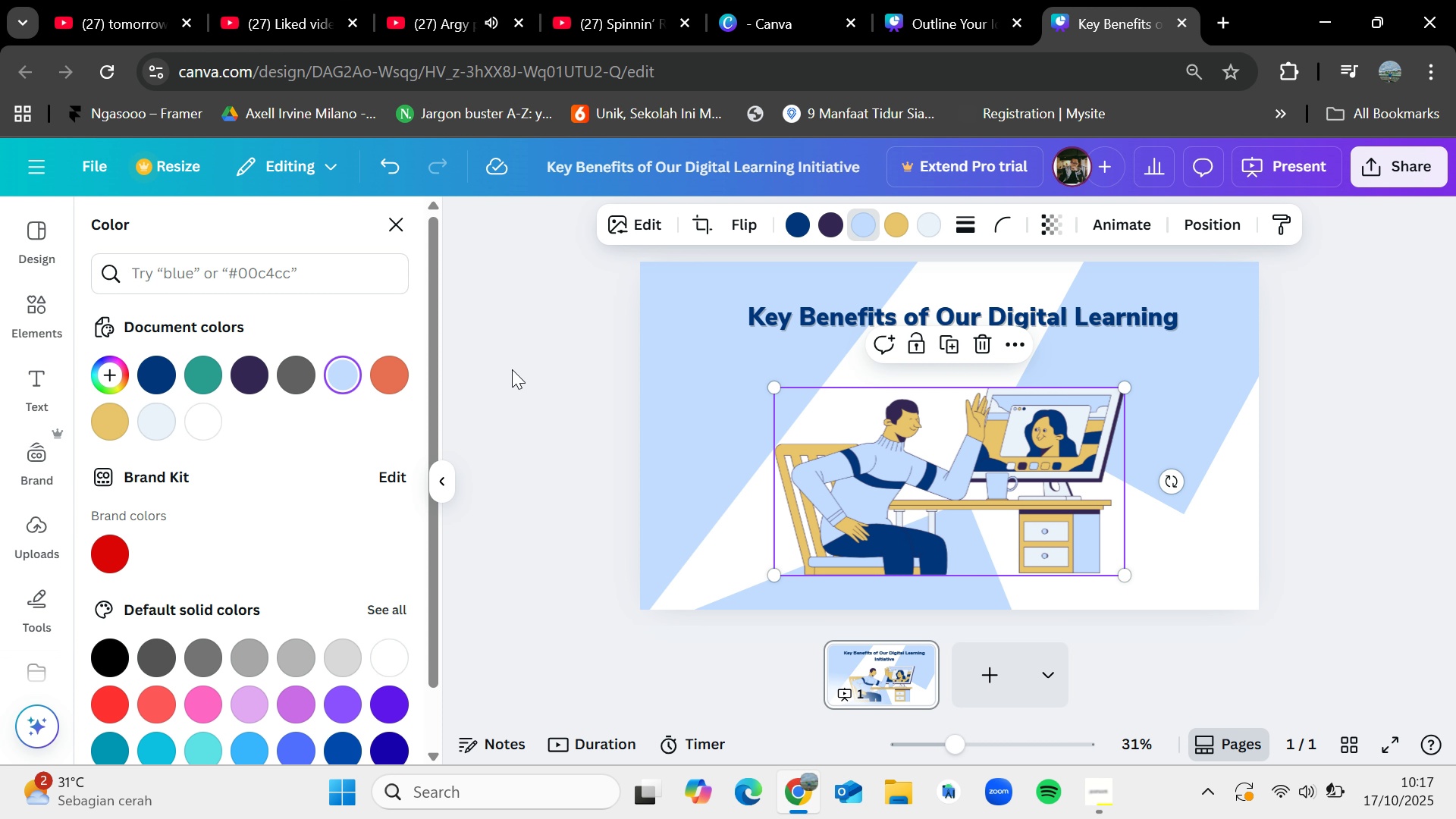 
wait(33.66)
 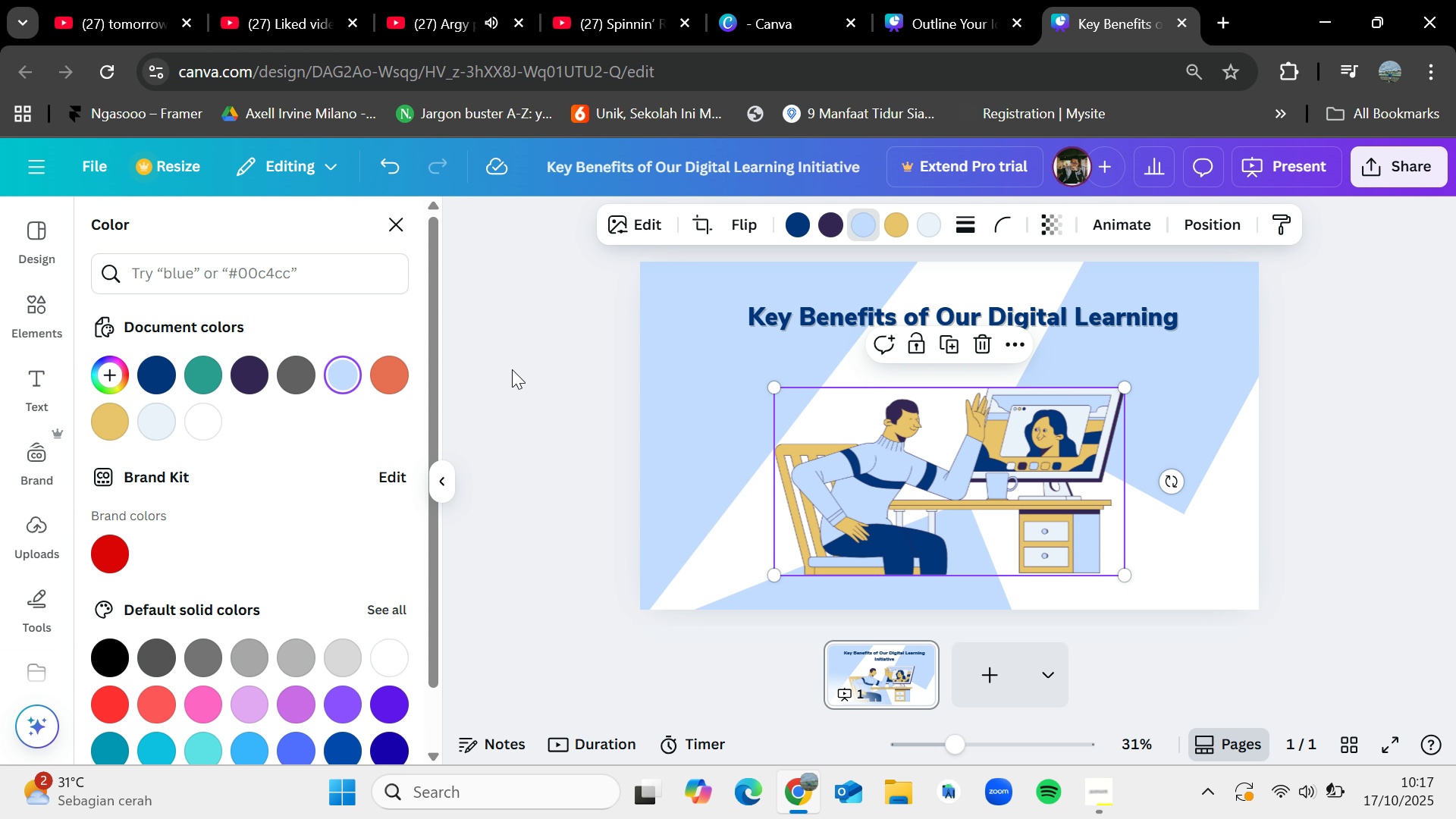 
hold_key(key=VolumeUp, duration=0.79)
 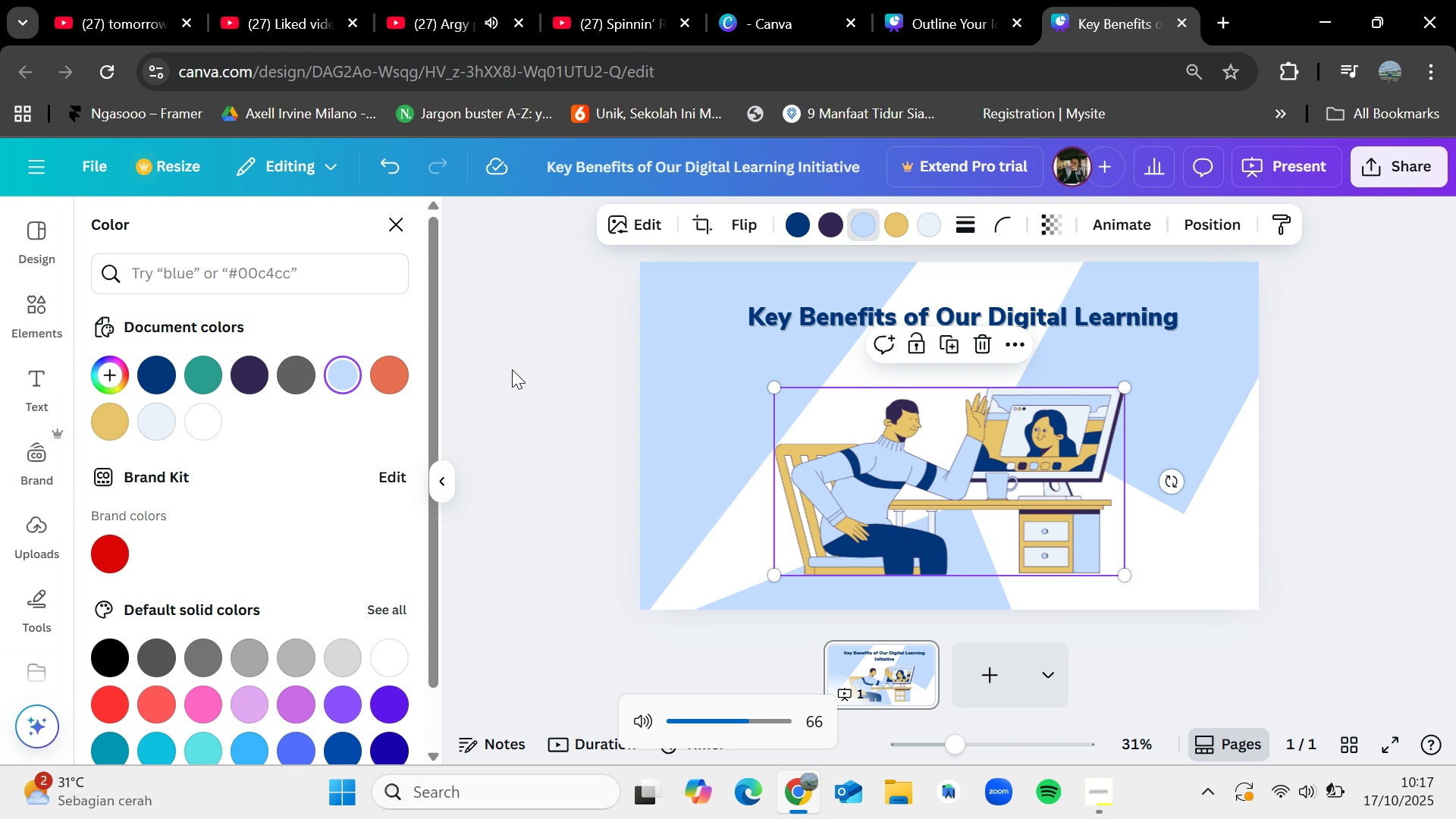 
key(VolumeUp)
 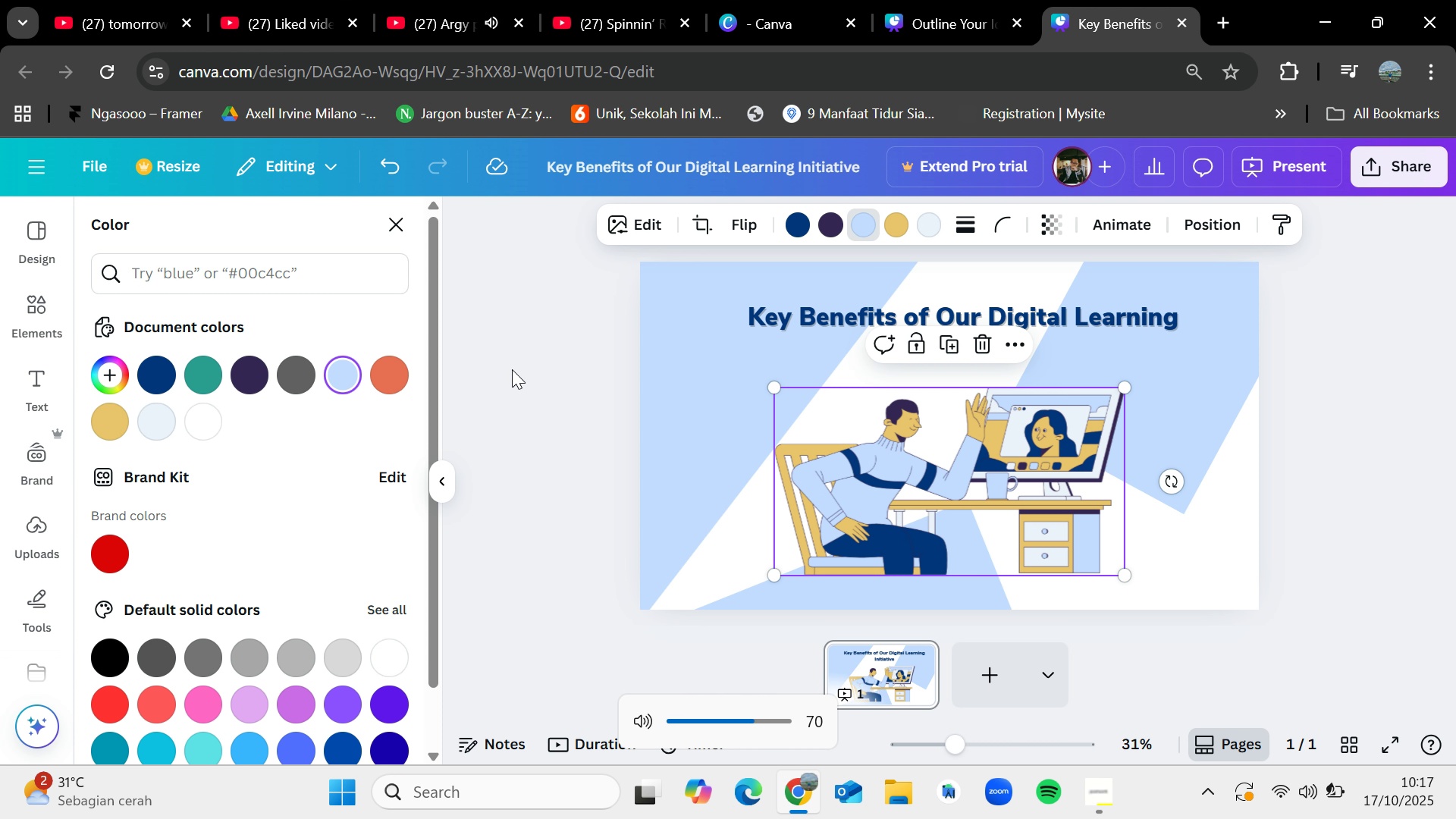 
key(VolumeUp)
 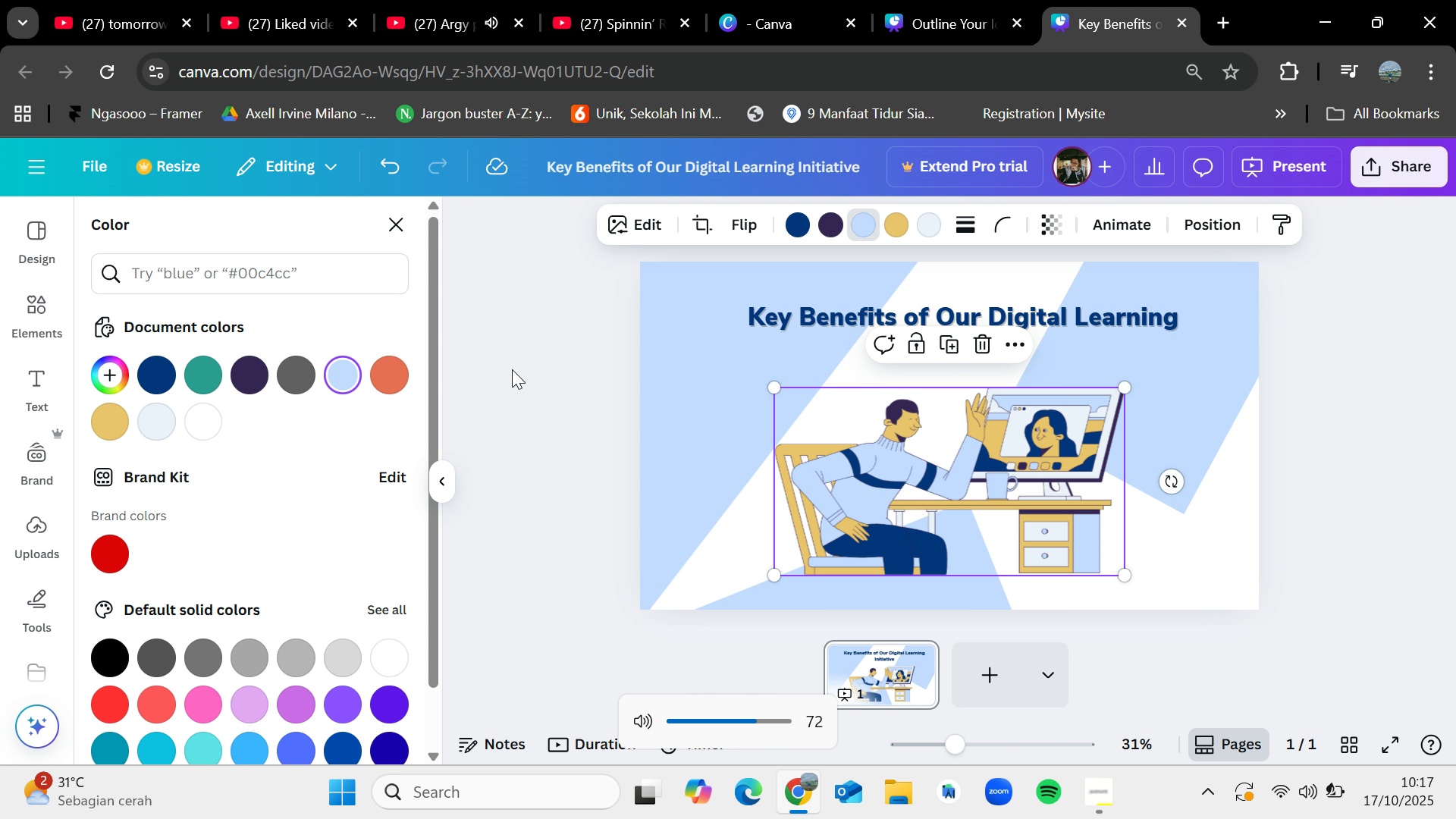 
key(VolumeUp)
 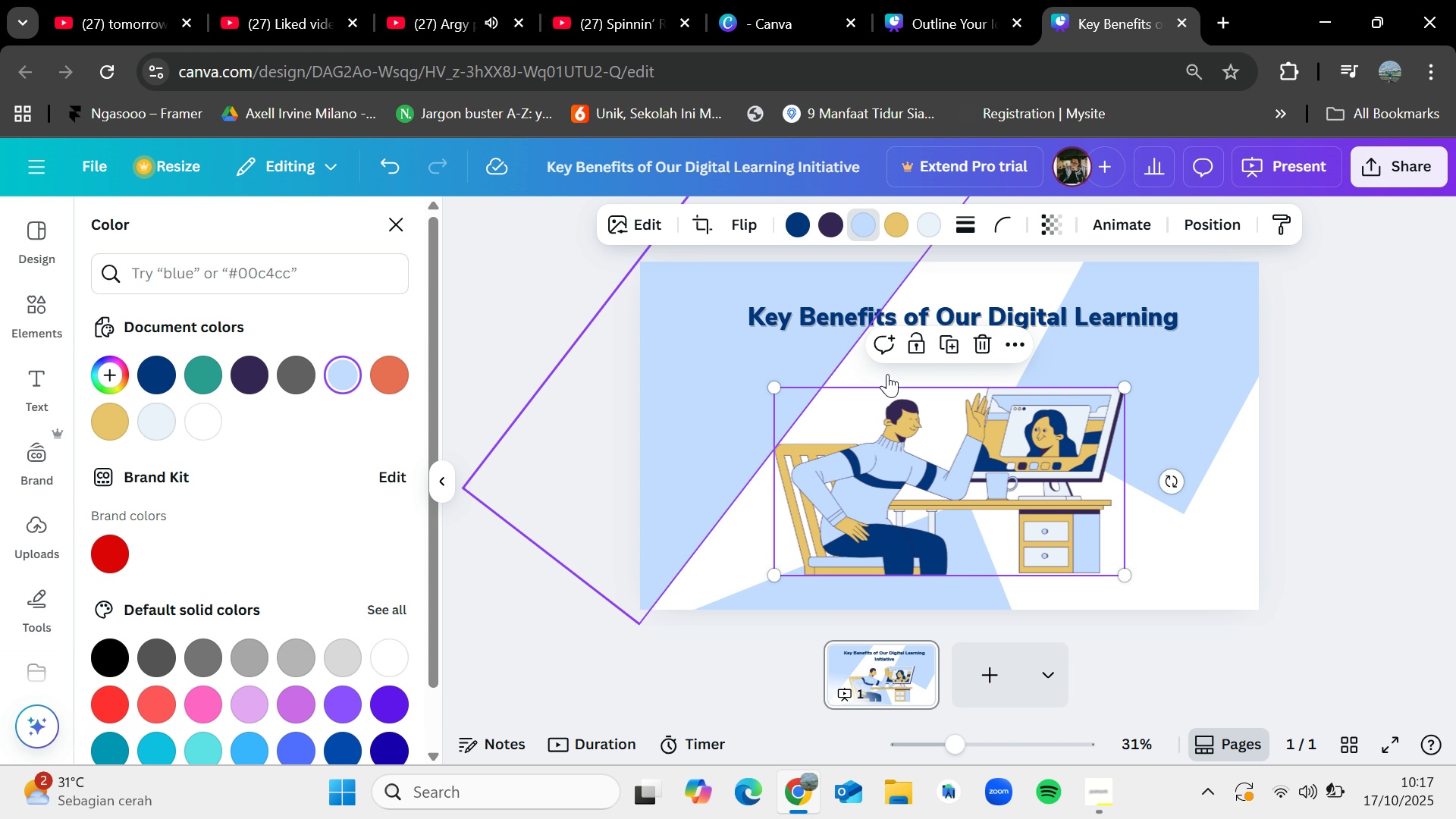 
left_click_drag(start_coordinate=[899, 472], to_coordinate=[906, 454])
 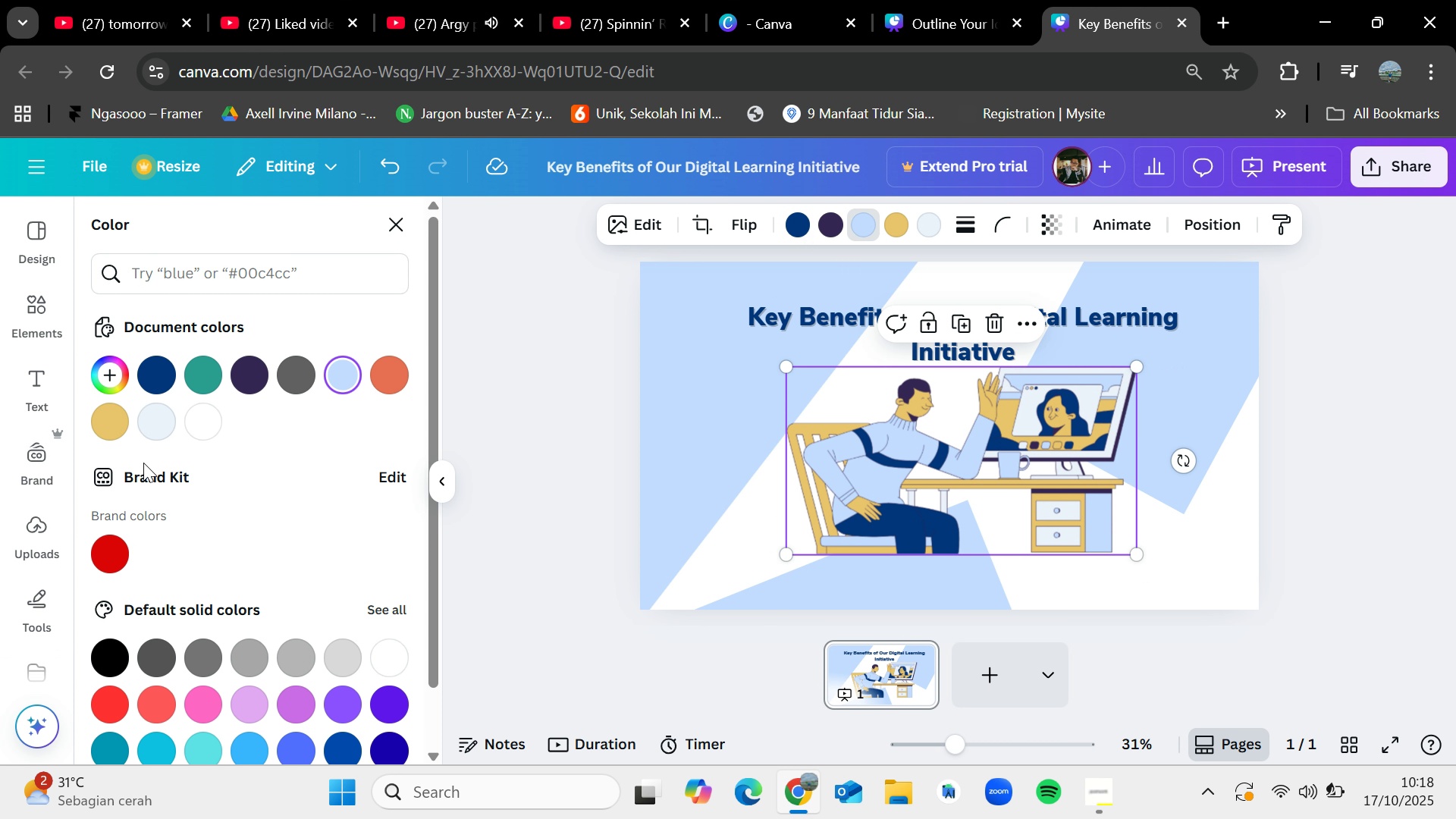 
left_click([199, 422])
 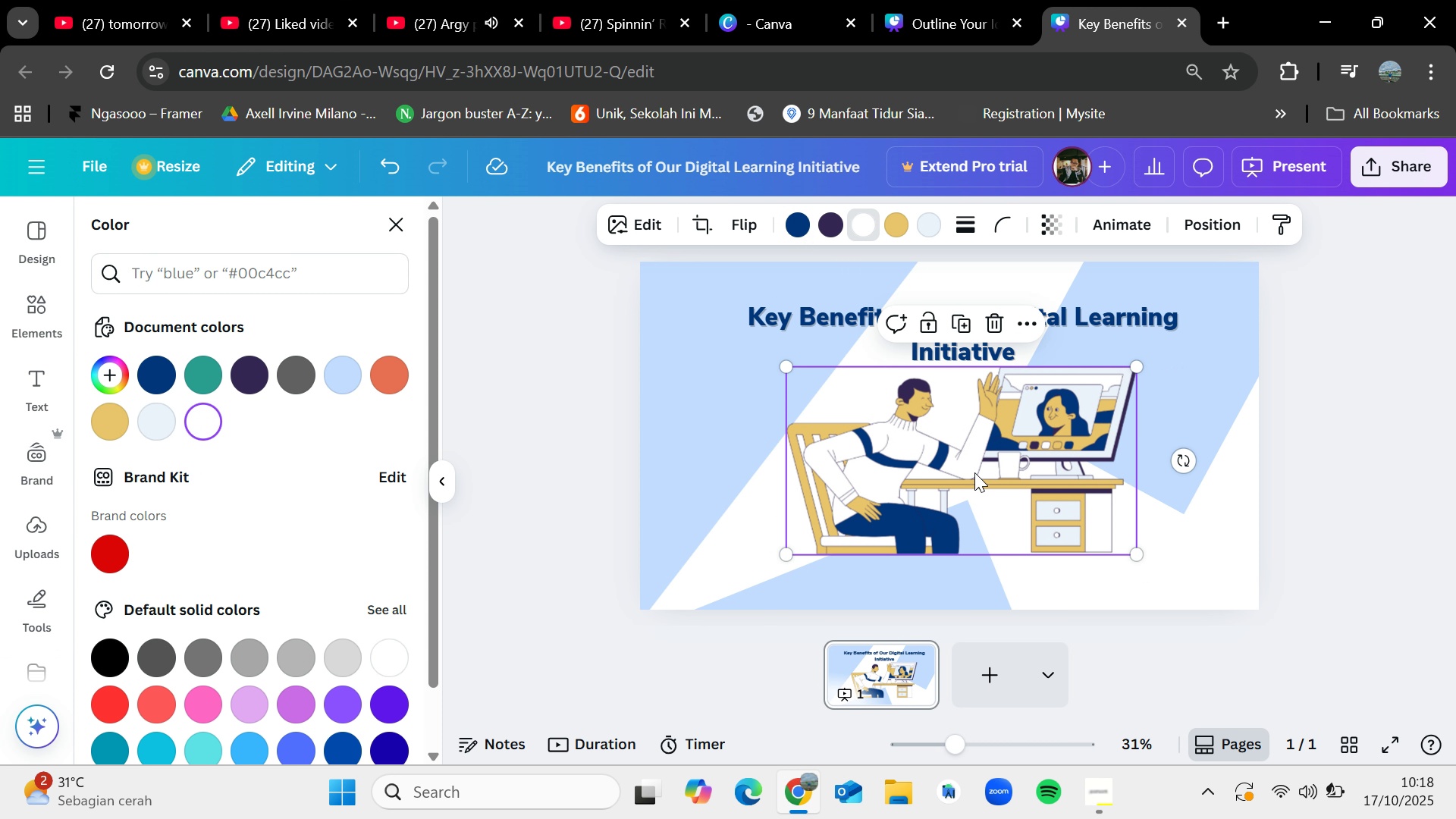 
left_click_drag(start_coordinate=[975, 469], to_coordinate=[965, 480])
 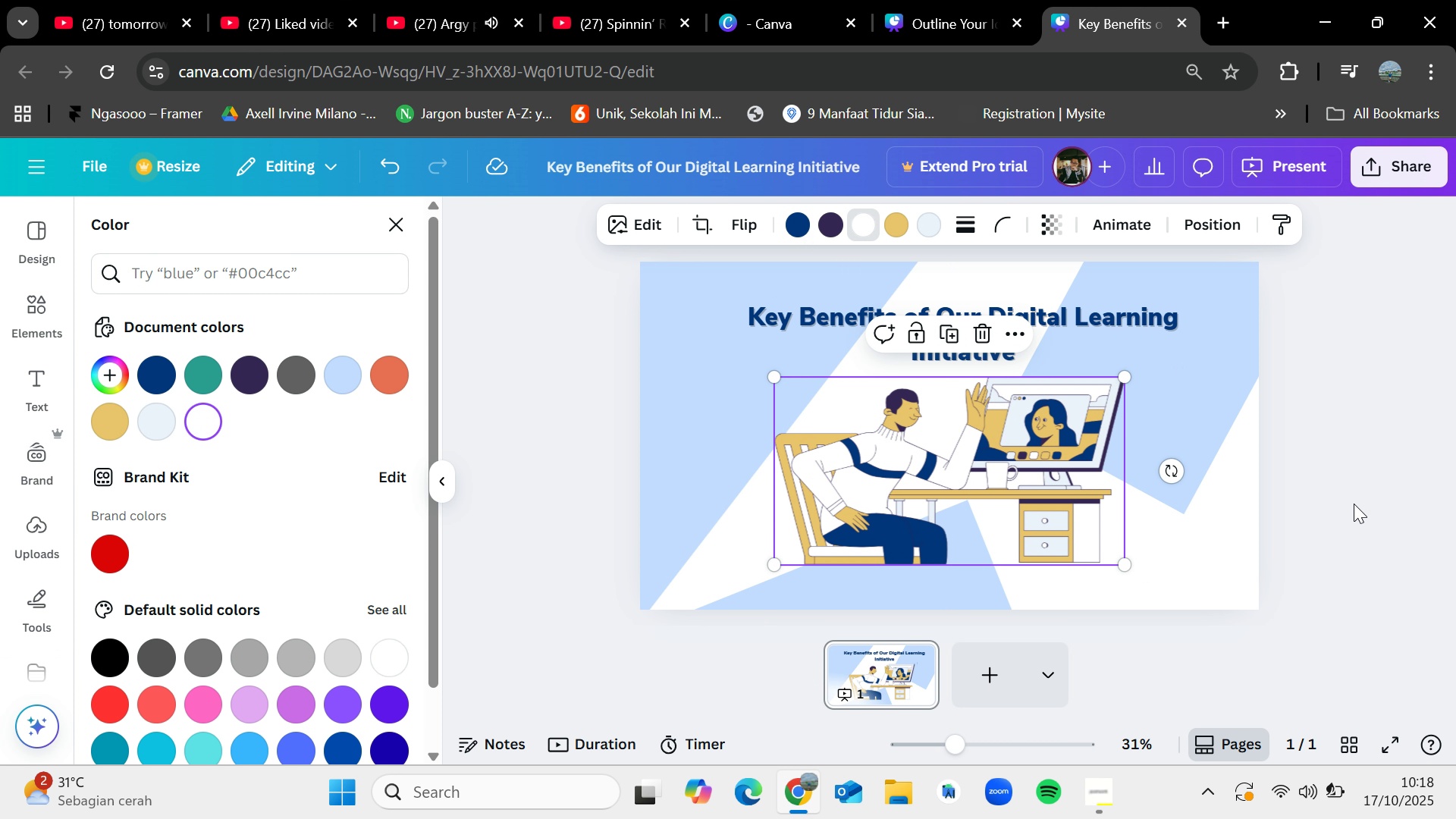 
left_click([1354, 504])
 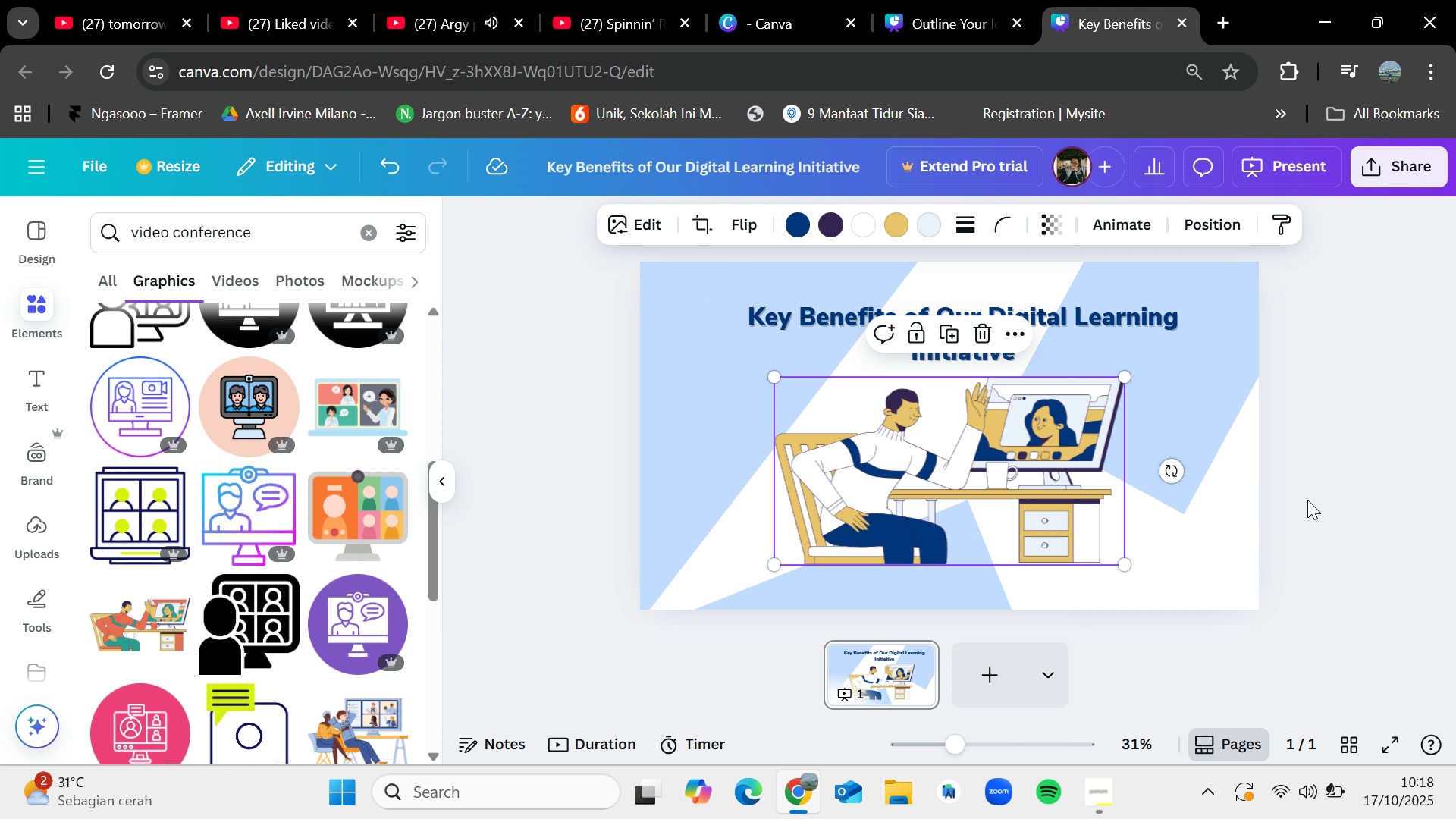 
left_click([1307, 500])
 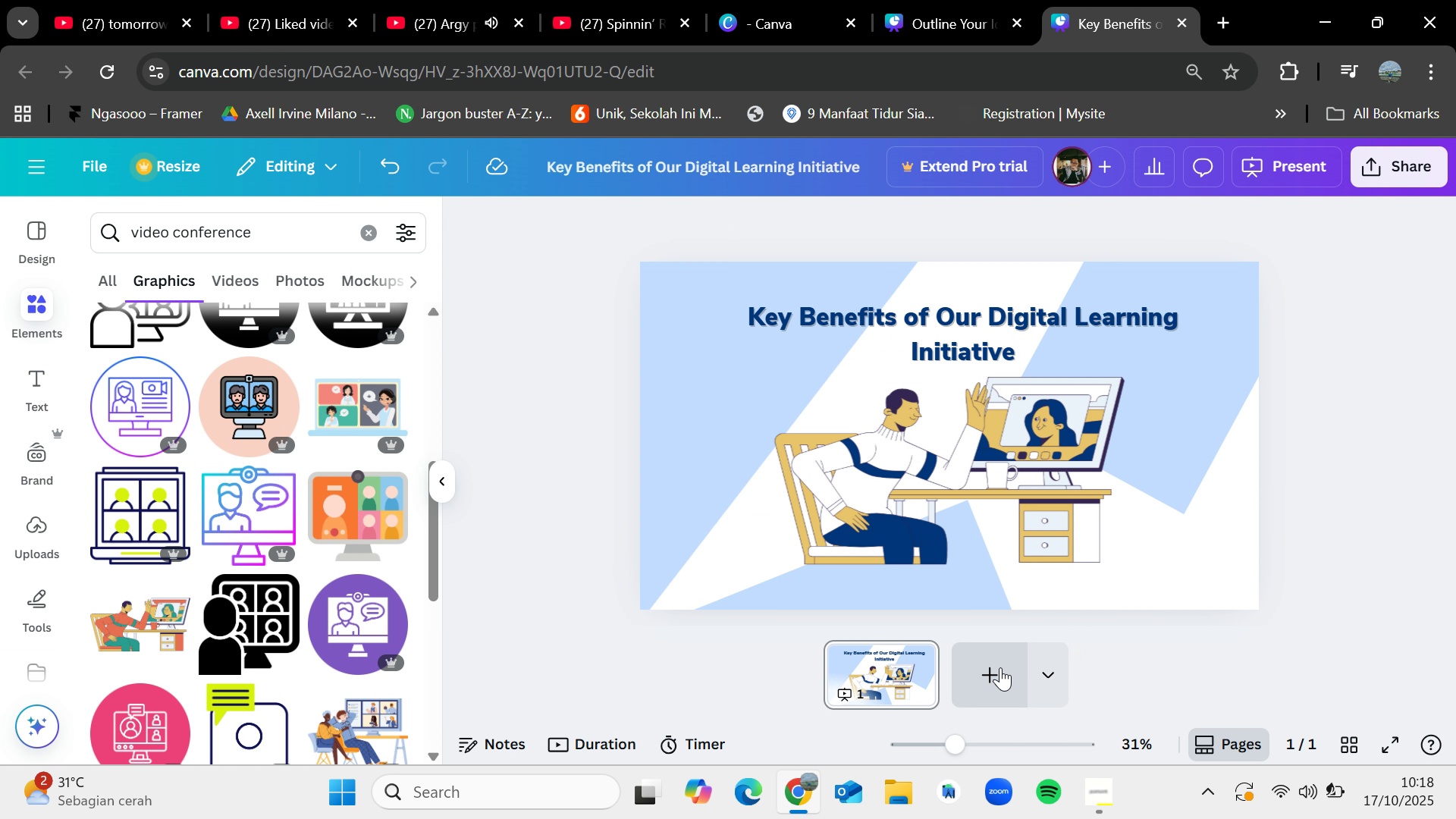 
left_click([997, 668])
 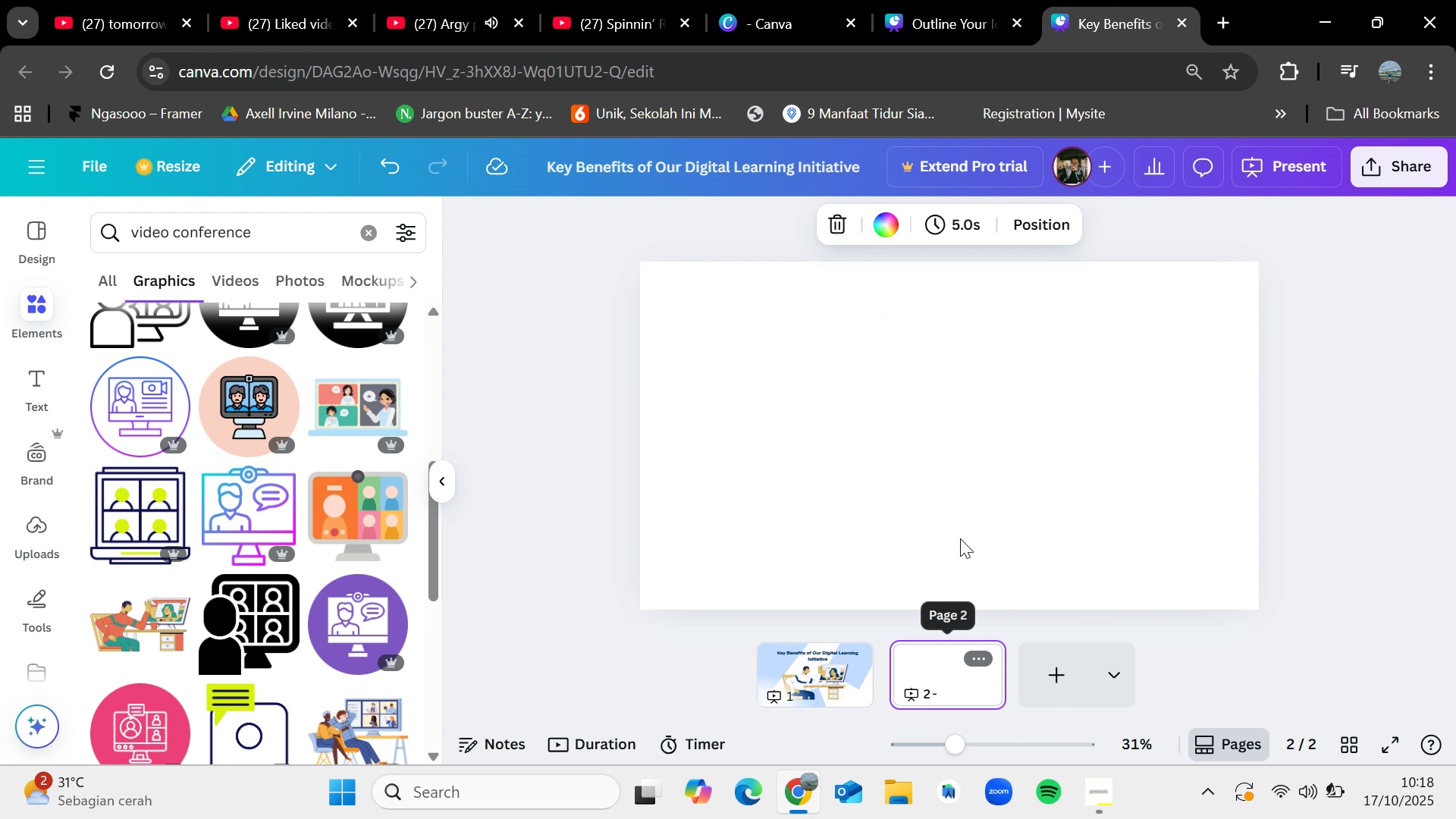 
left_click([933, 439])
 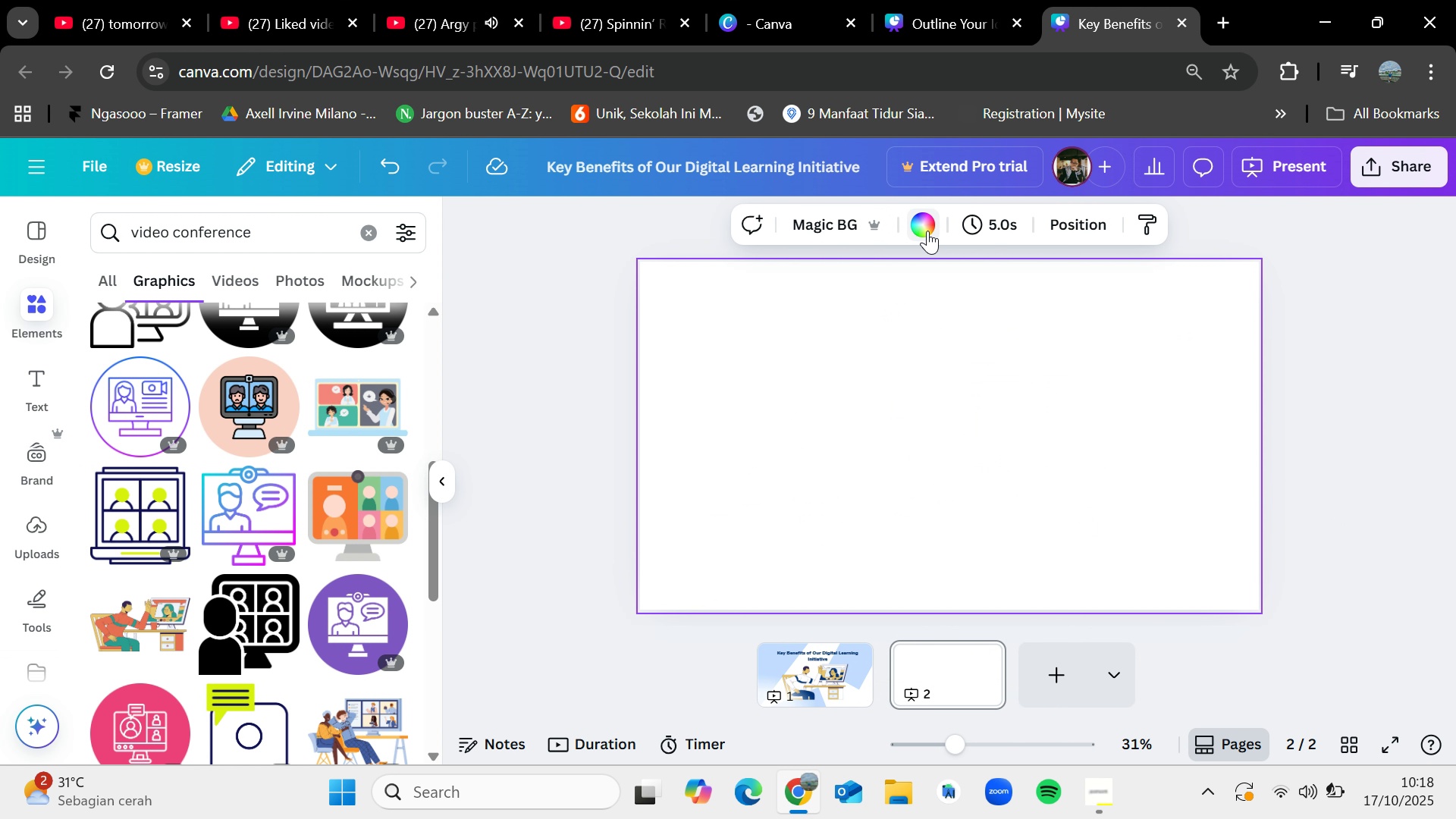 
left_click([927, 231])
 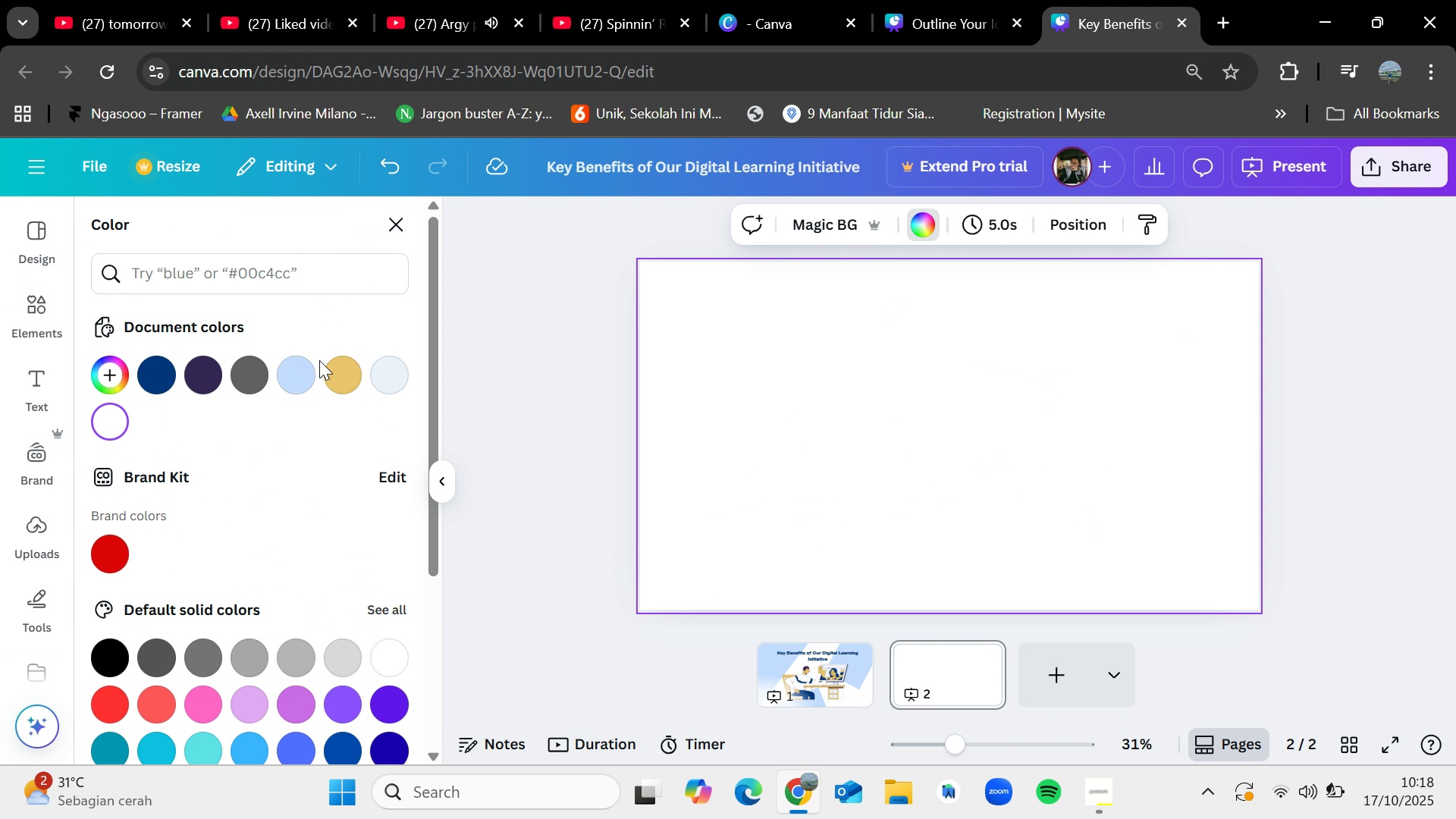 
left_click([305, 363])